 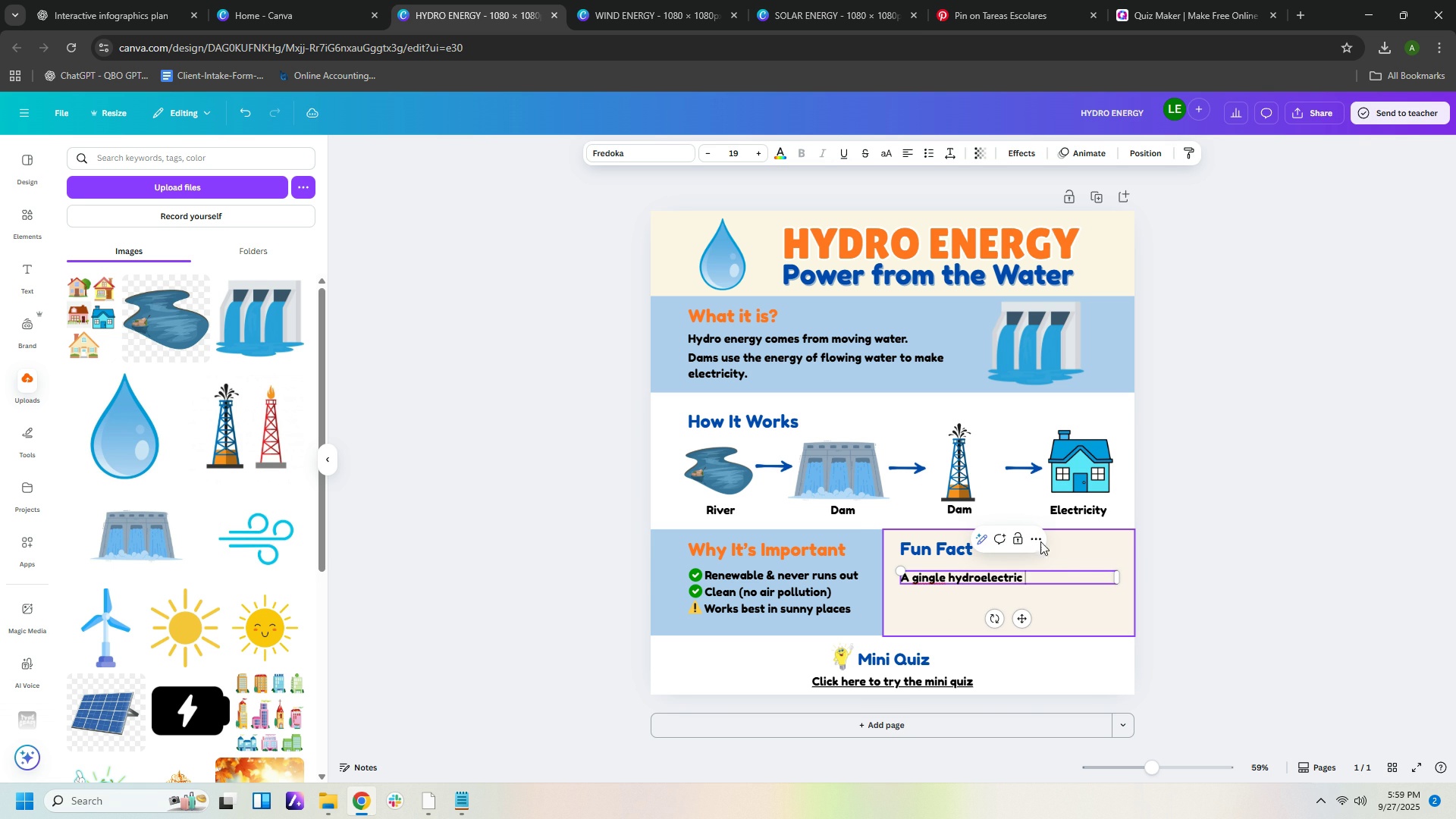 
left_click([117, 9])
 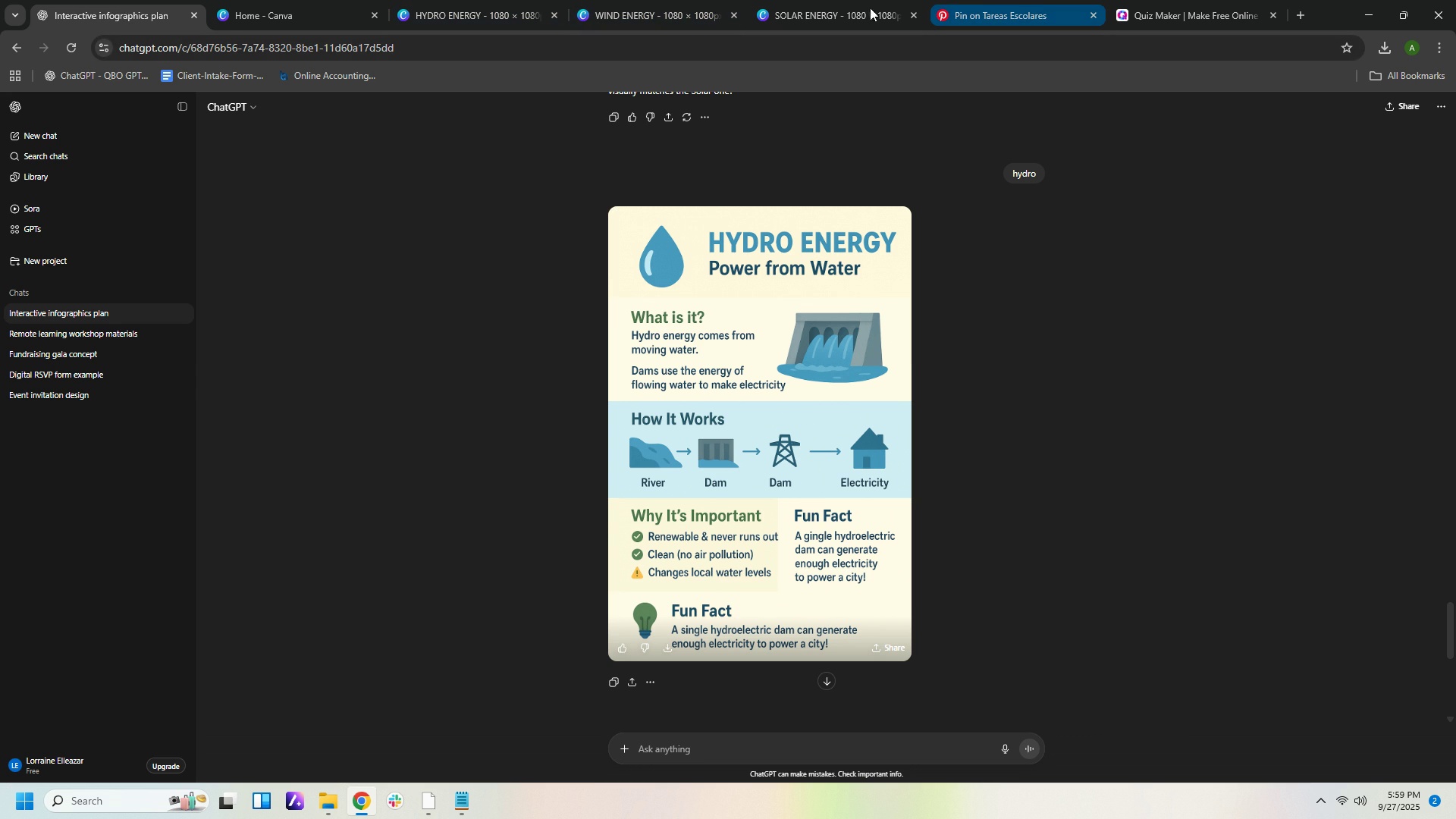 
left_click([488, 13])
 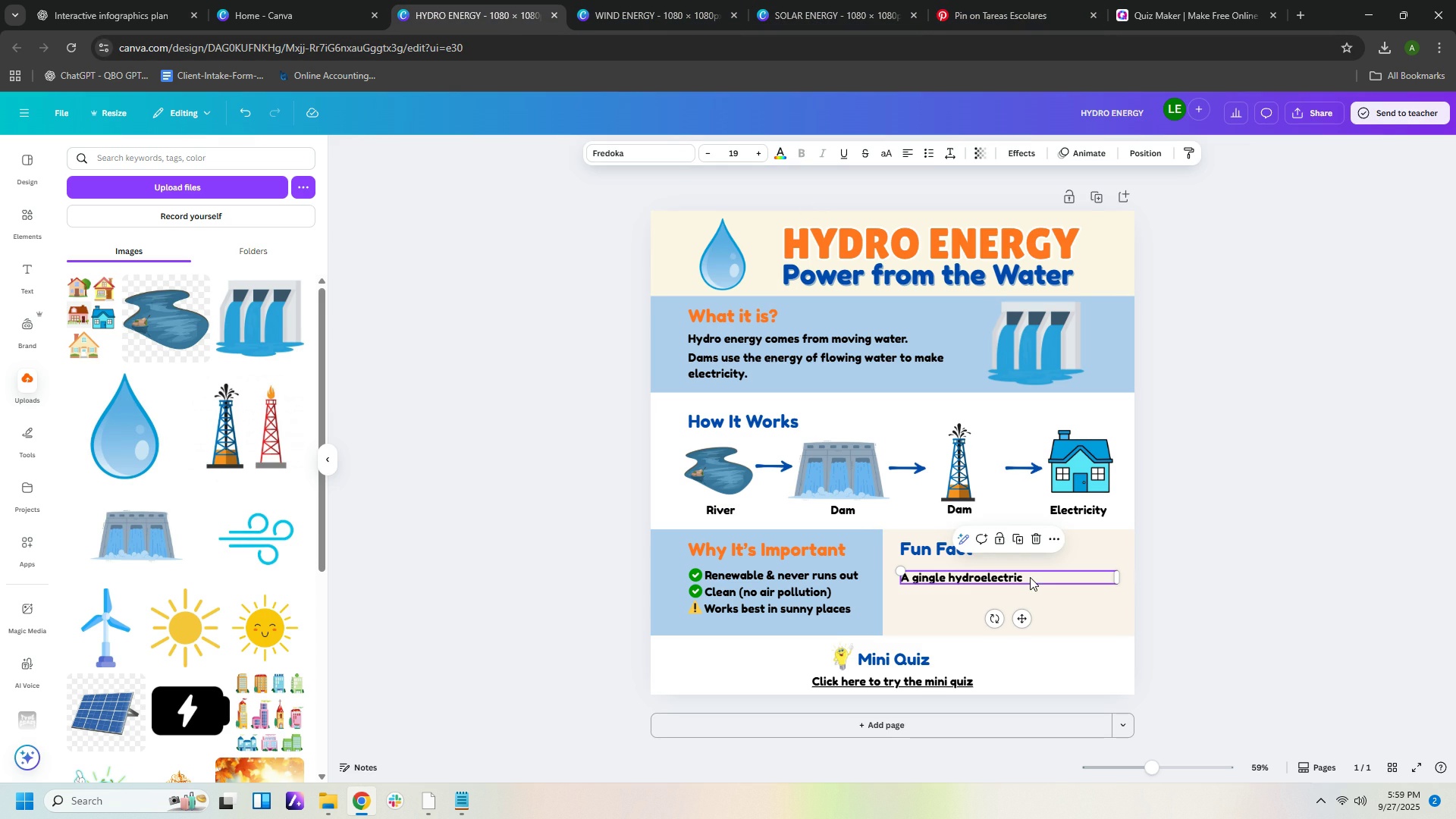 
left_click([1031, 577])
 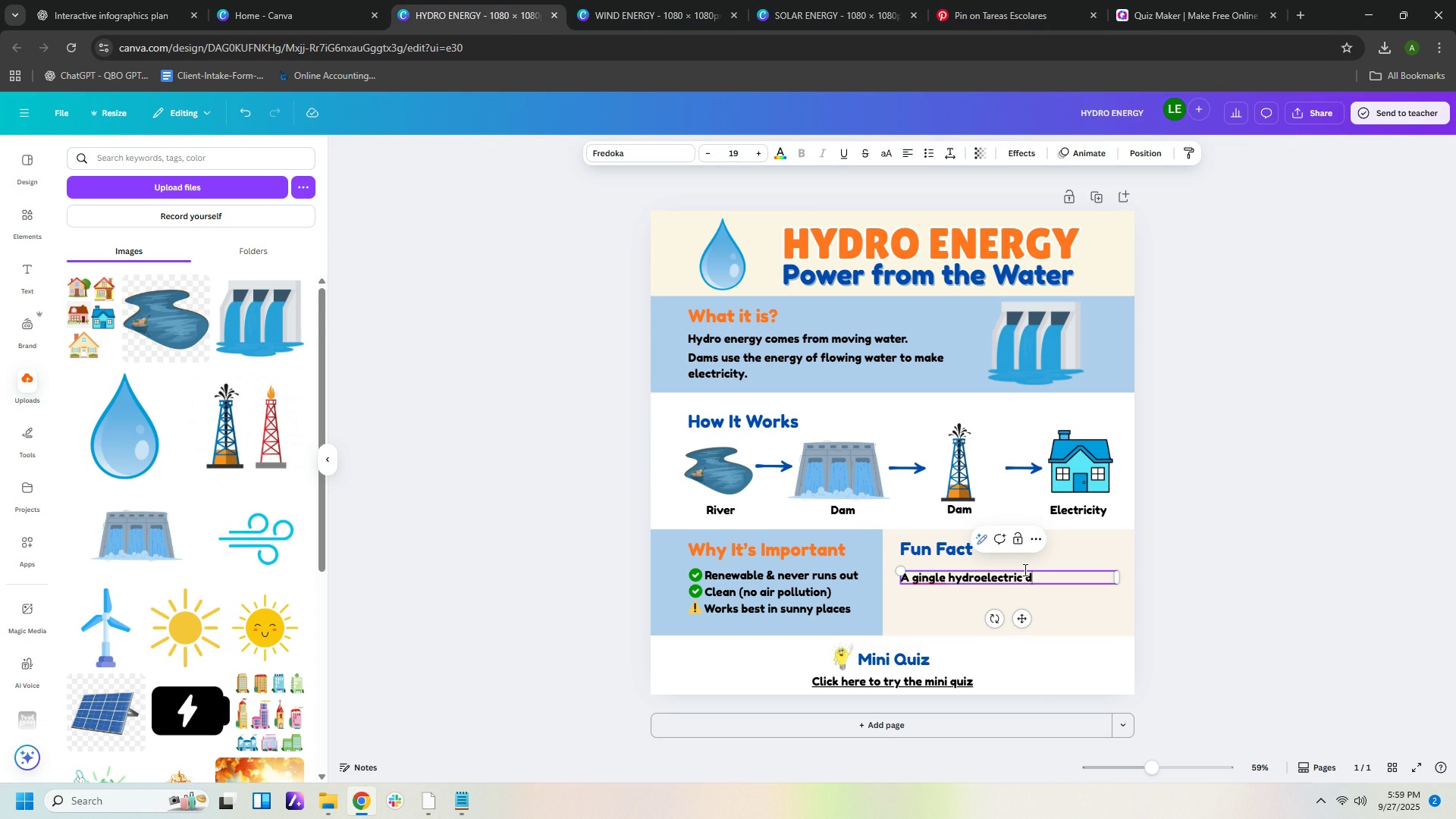 
type(dam can generate eno)
key(Backspace)
type(ough)
 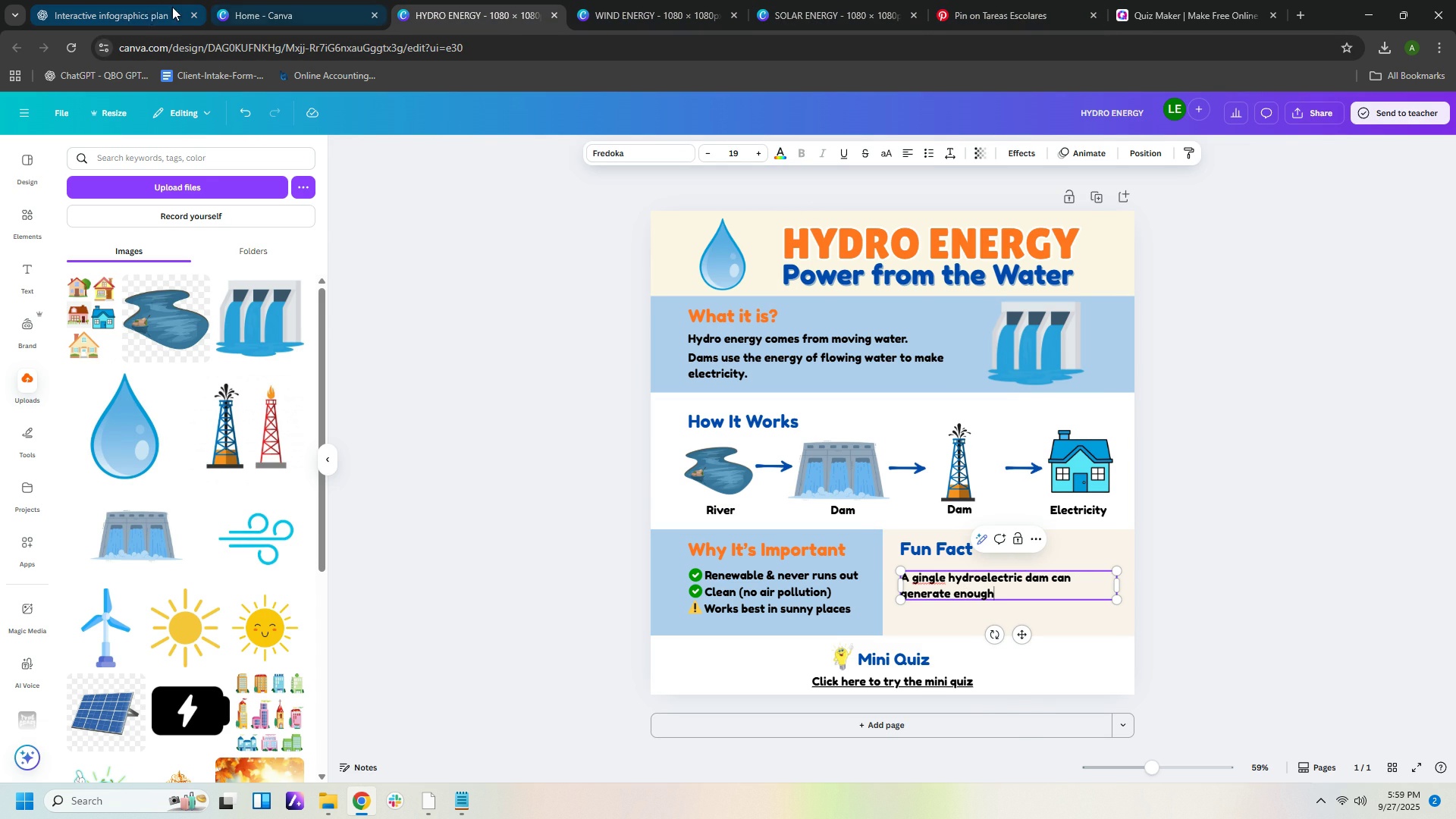 
left_click([130, 13])
 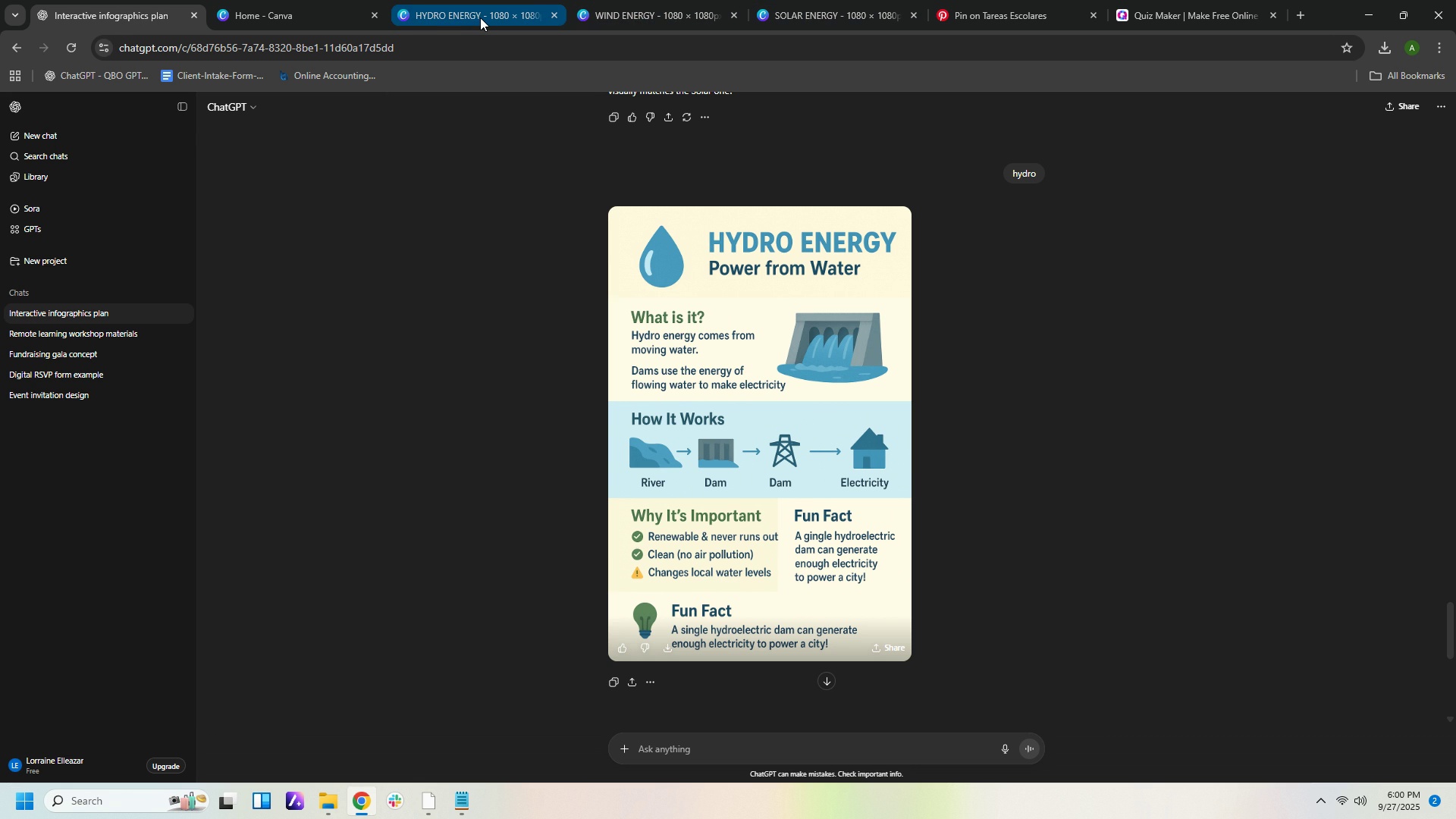 
left_click([480, 17])
 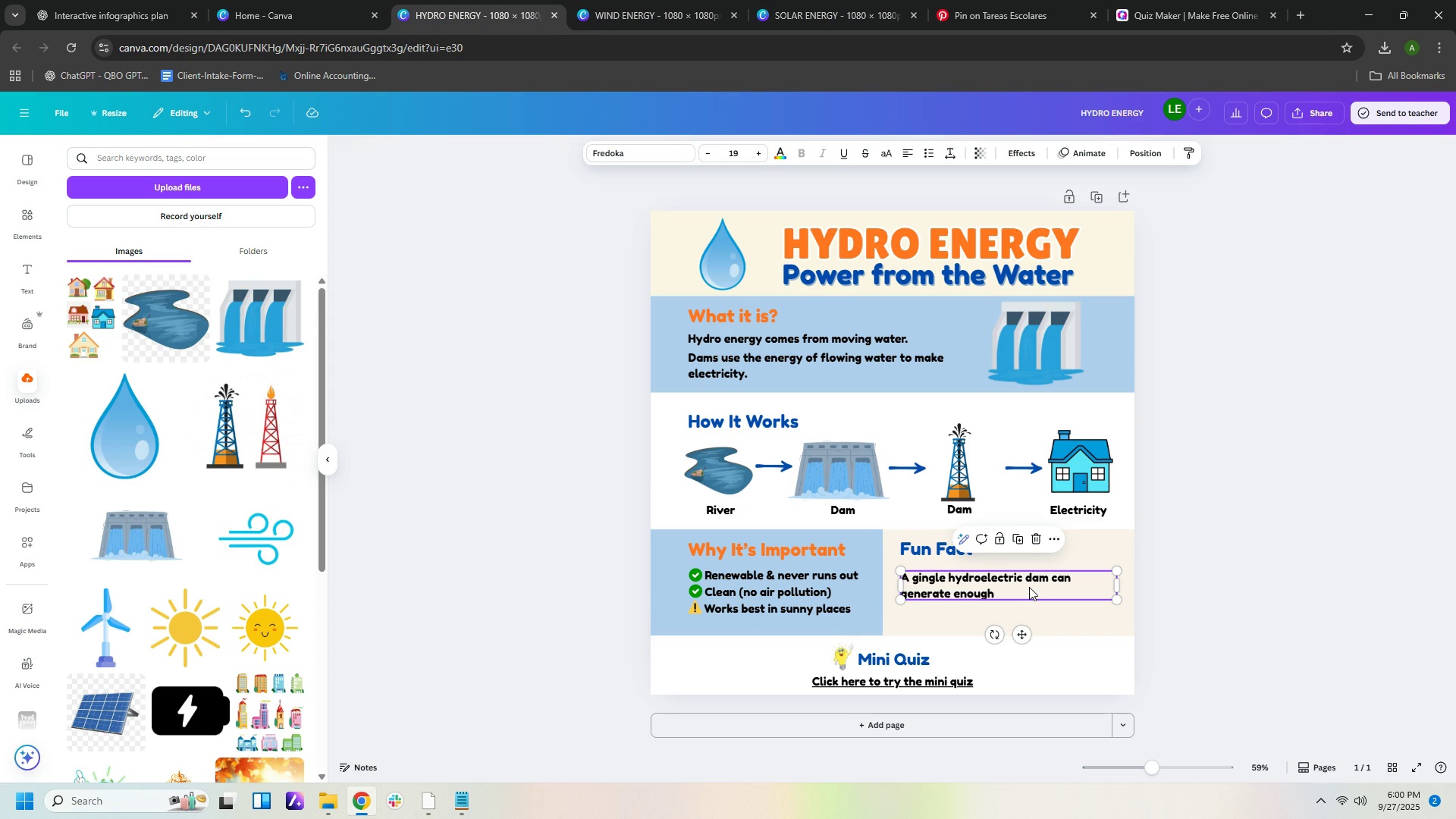 
left_click([1029, 587])
 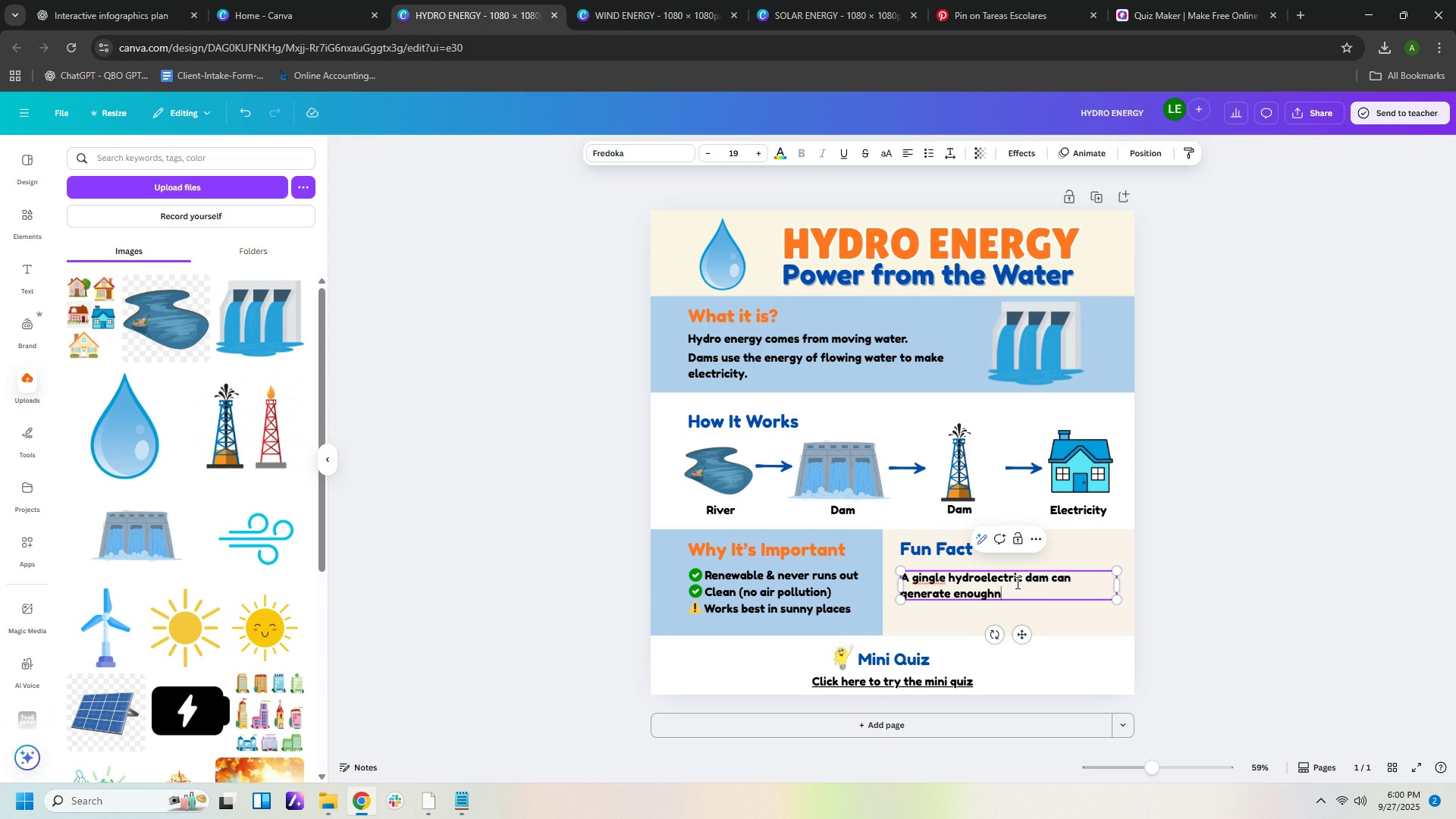 
type(n ele)
key(Backspace)
key(Backspace)
key(Backspace)
key(Backspace)
key(Backspace)
type( electricity to power a city)
 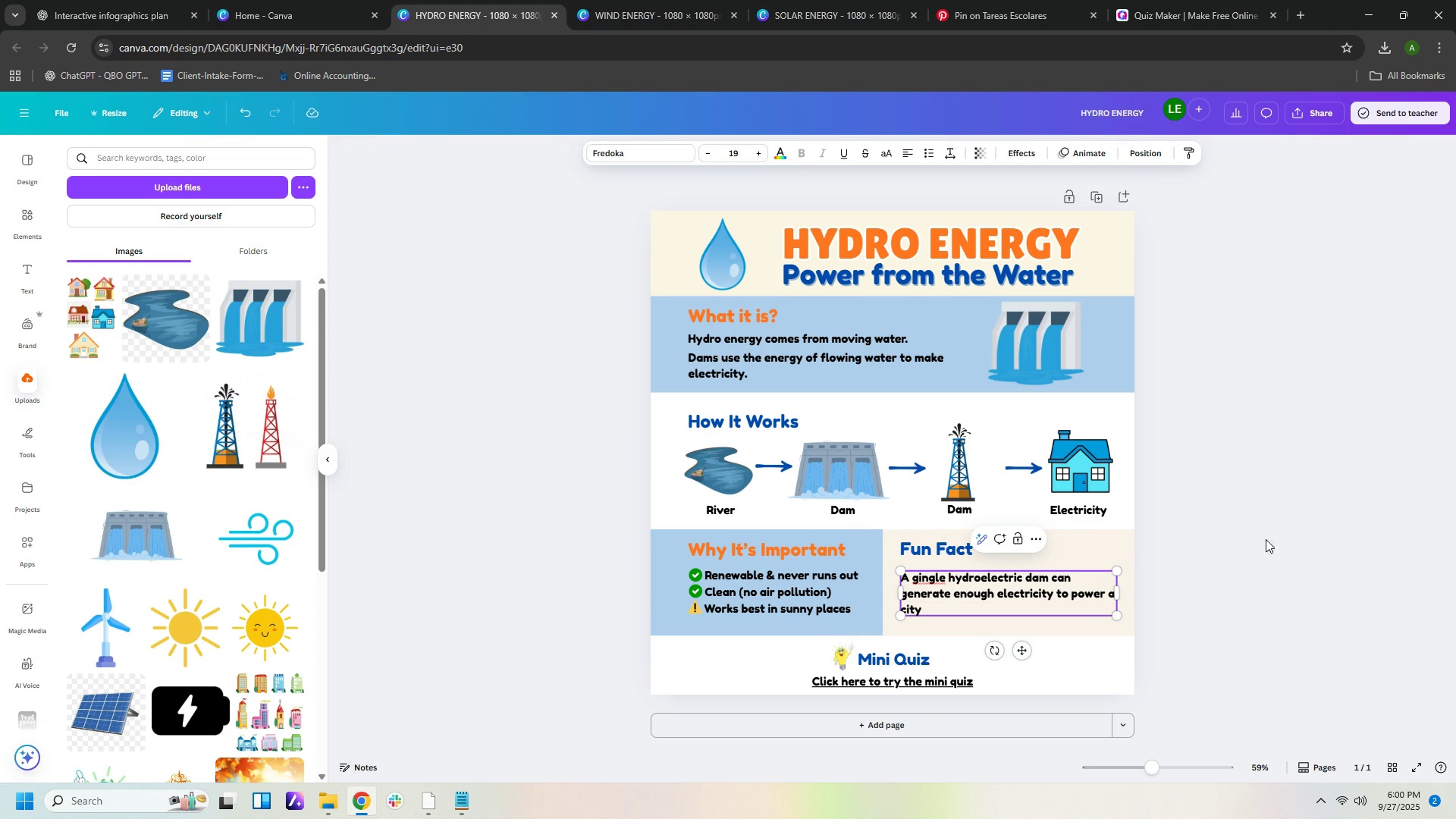 
left_click([1280, 539])
 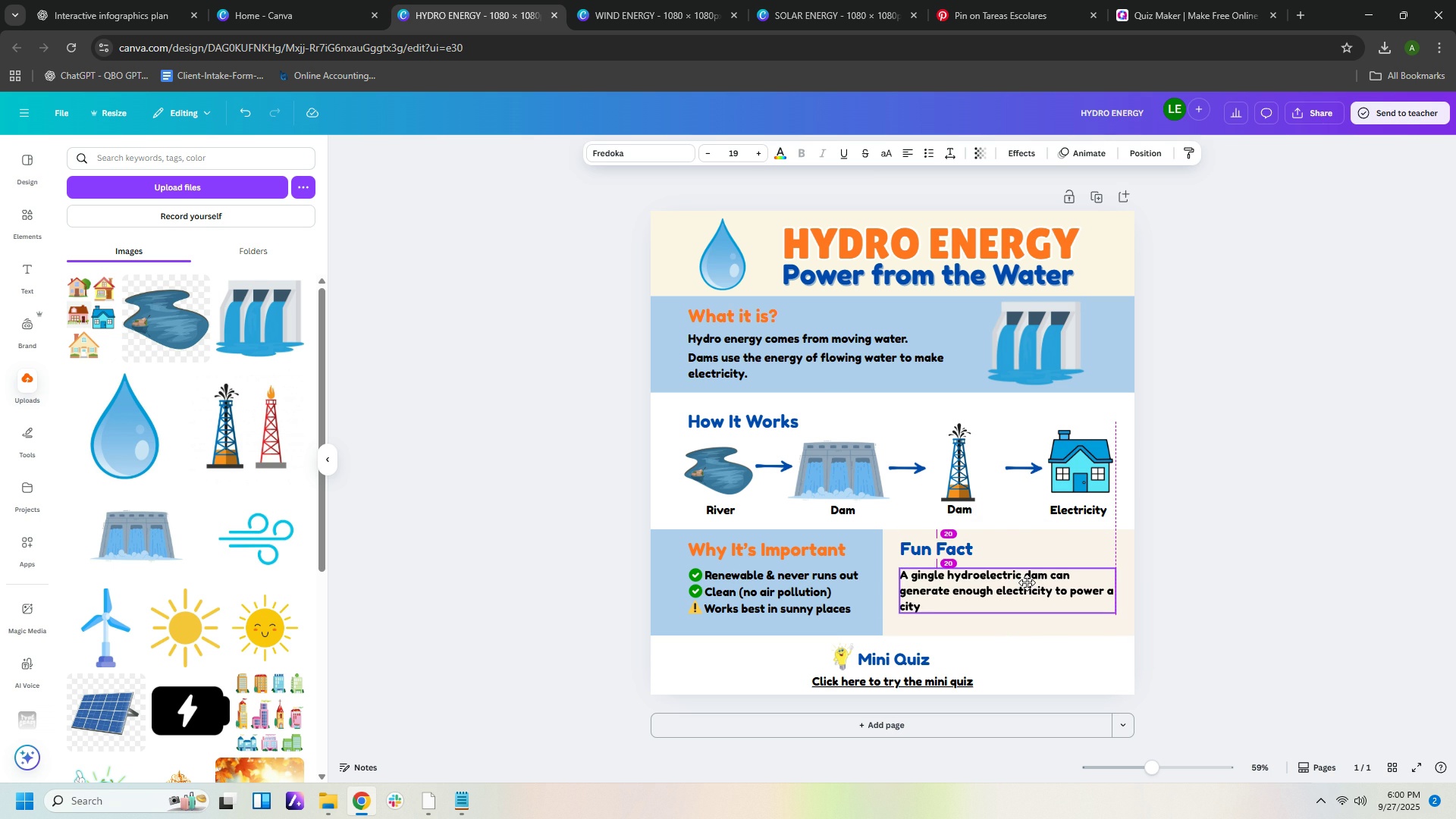 
left_click([1228, 585])
 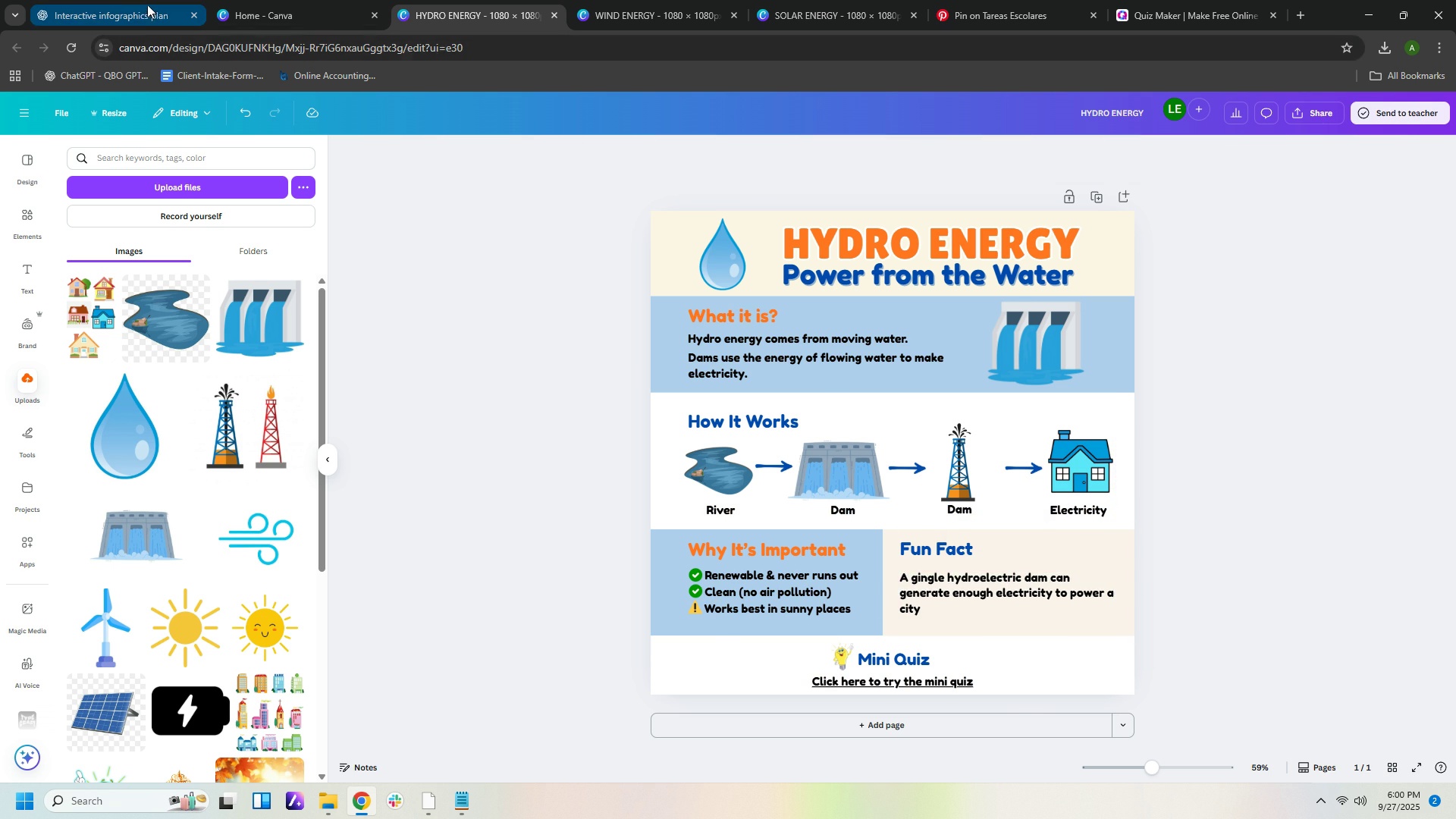 
left_click([141, 9])
 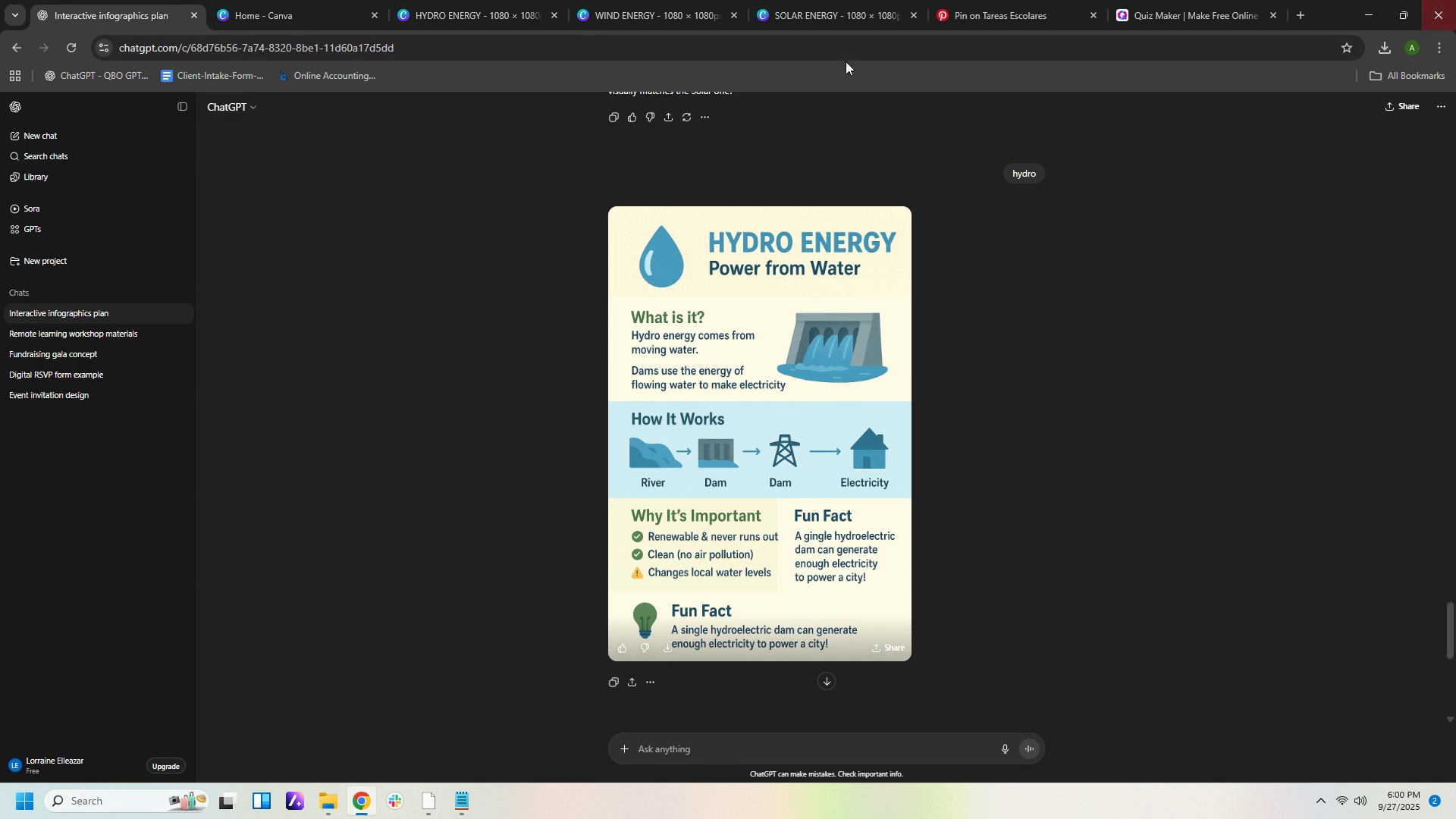 
wait(6.77)
 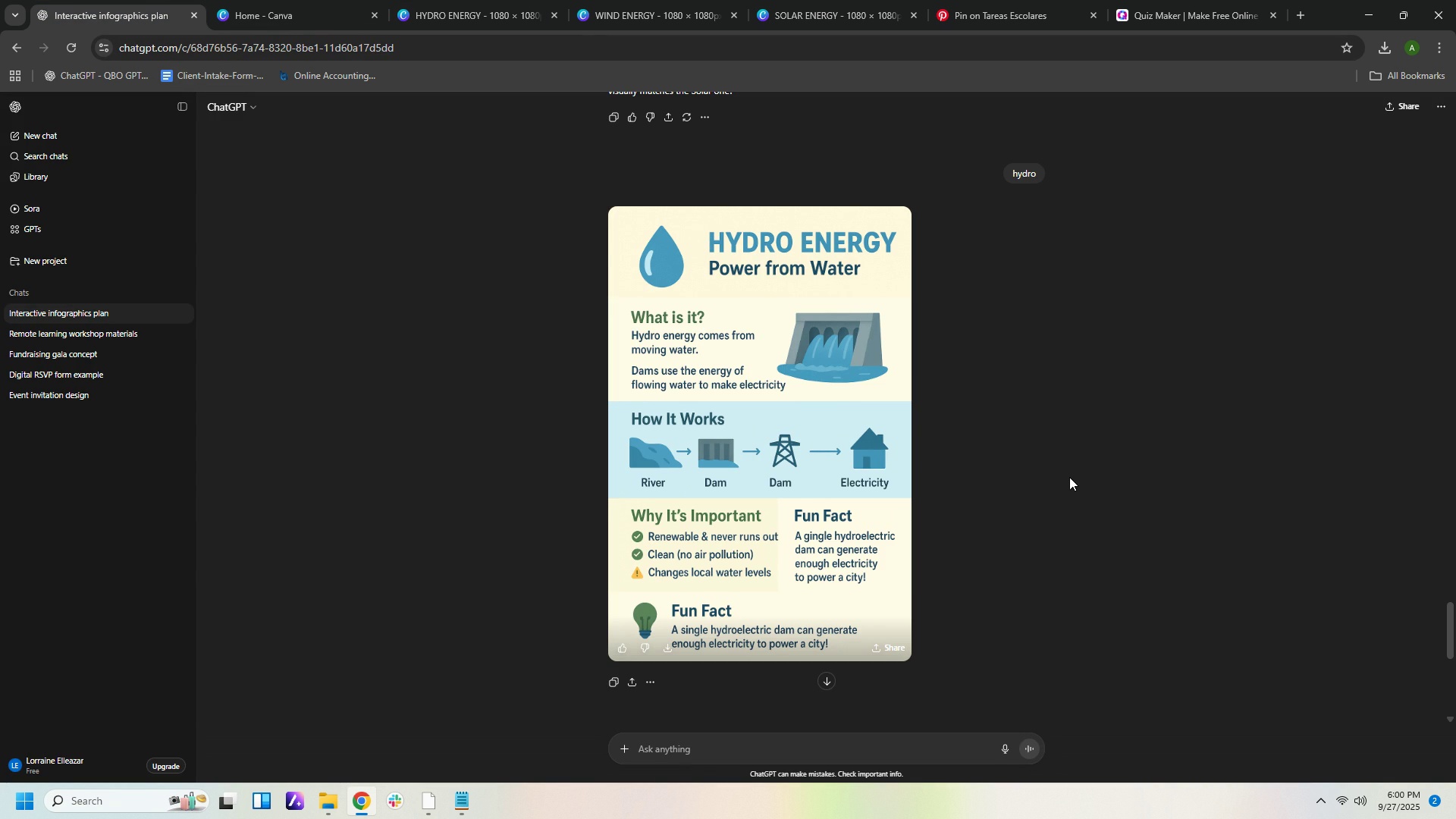 
left_click([1186, 14])
 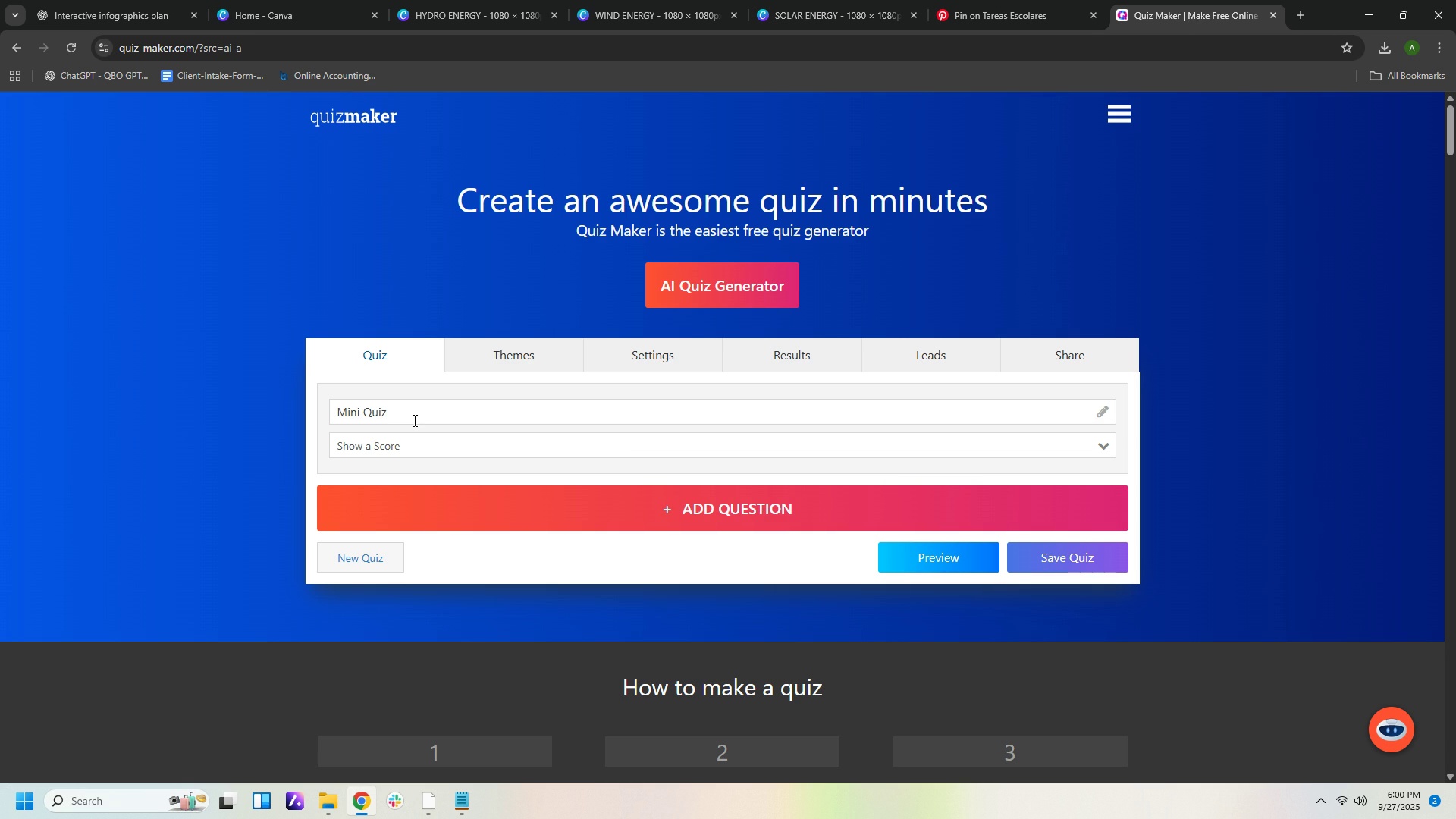 
left_click([414, 421])
 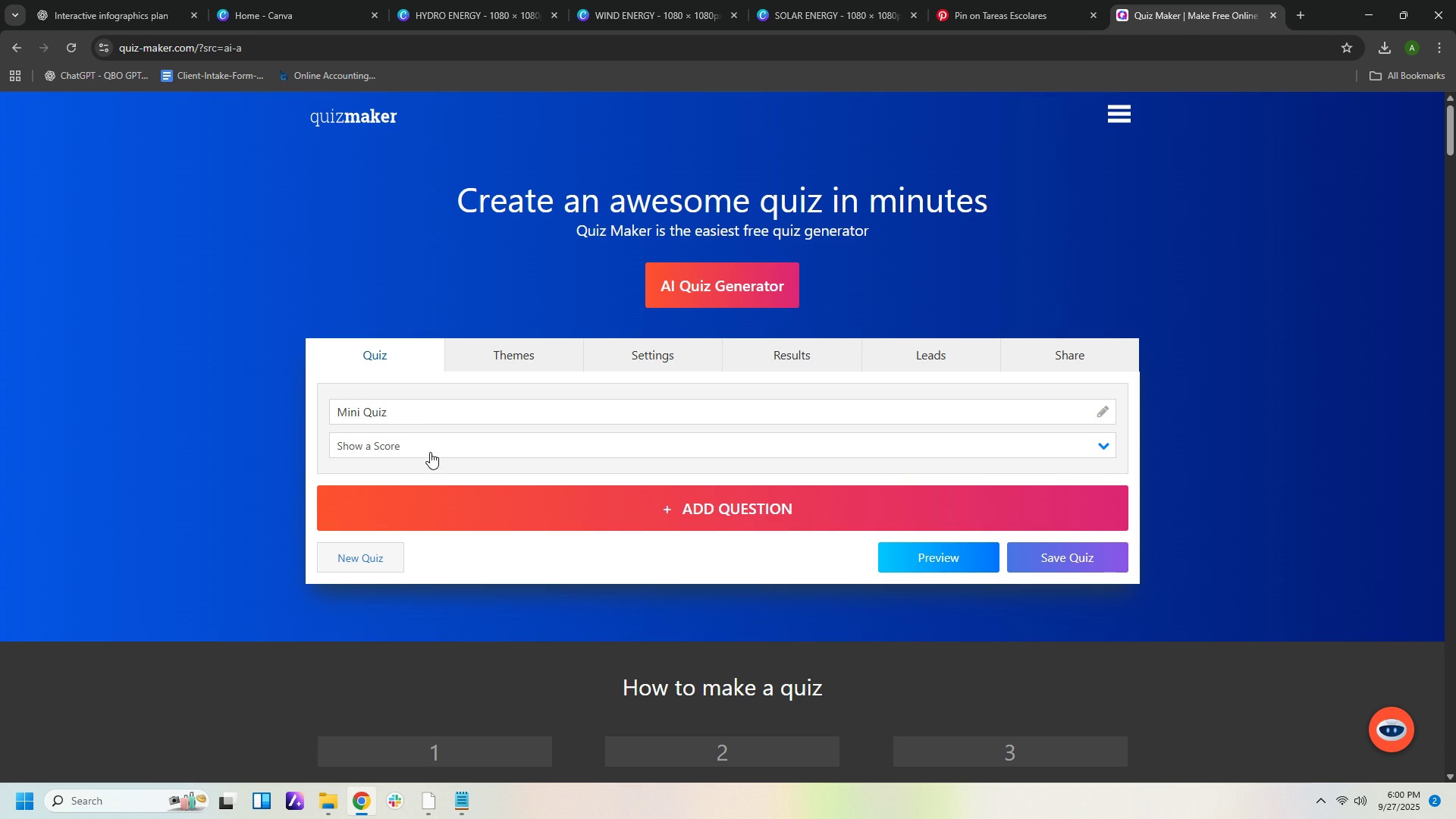 
left_click([430, 452])
 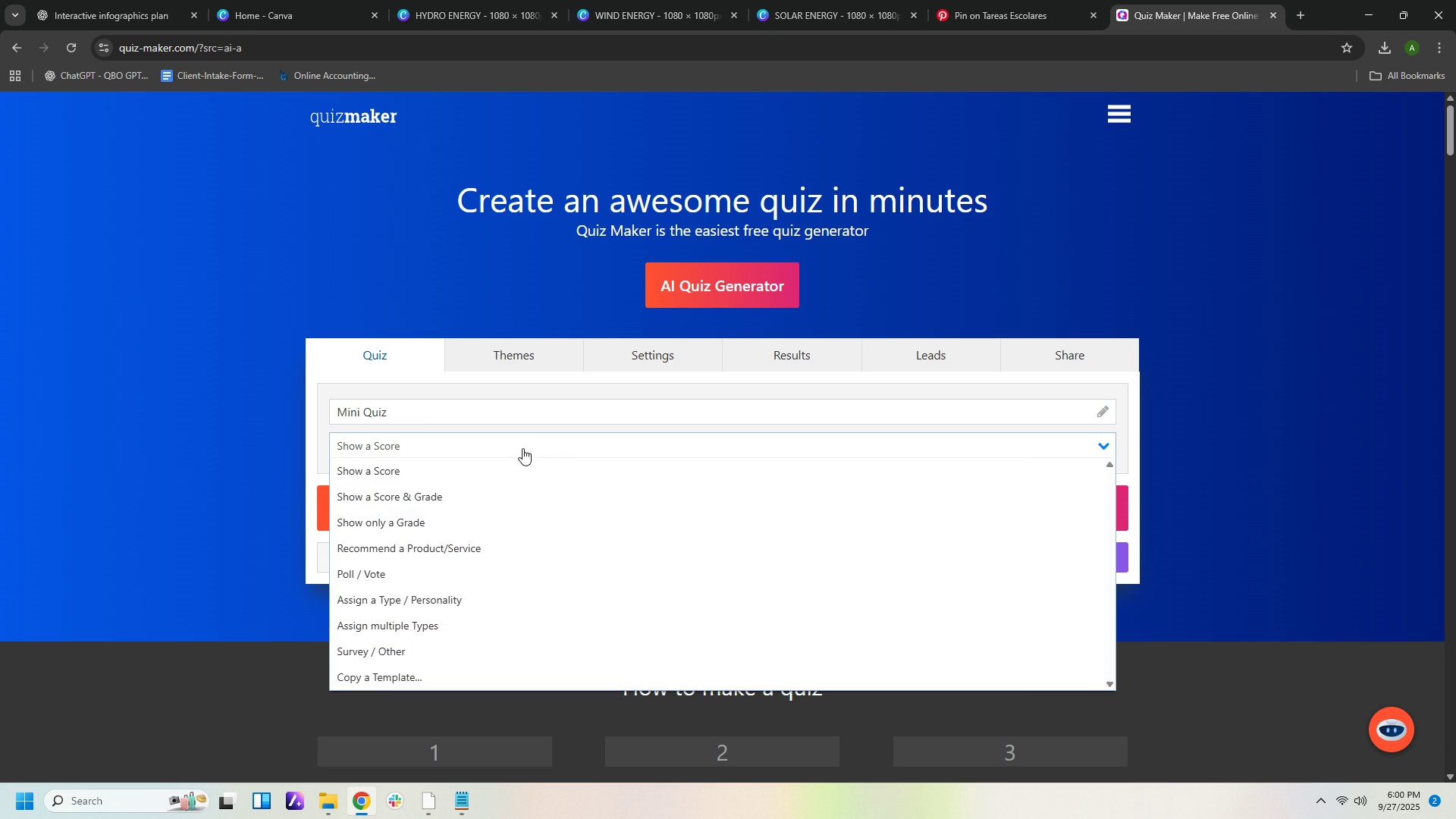 
left_click([523, 446])
 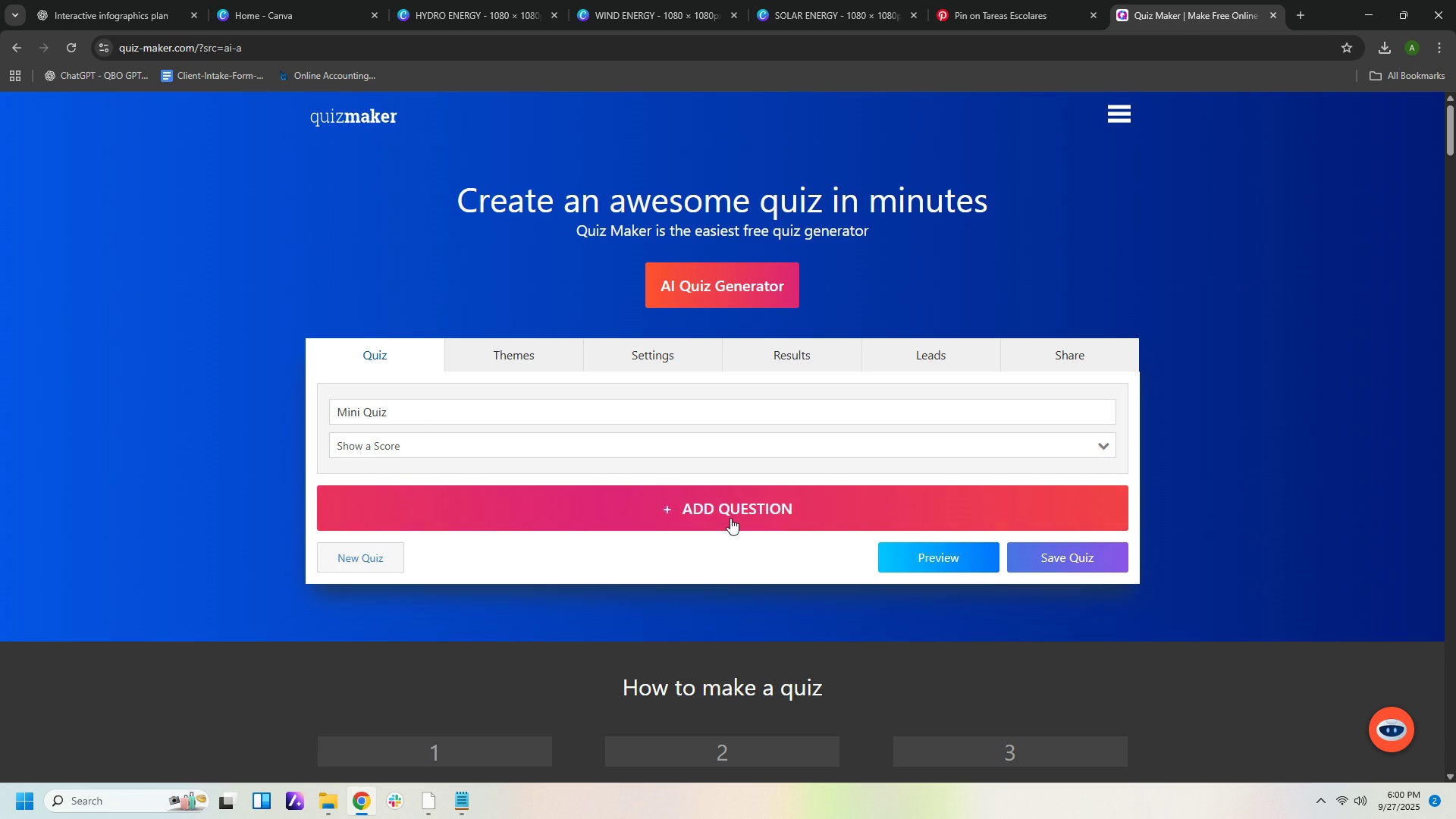 
left_click([730, 515])
 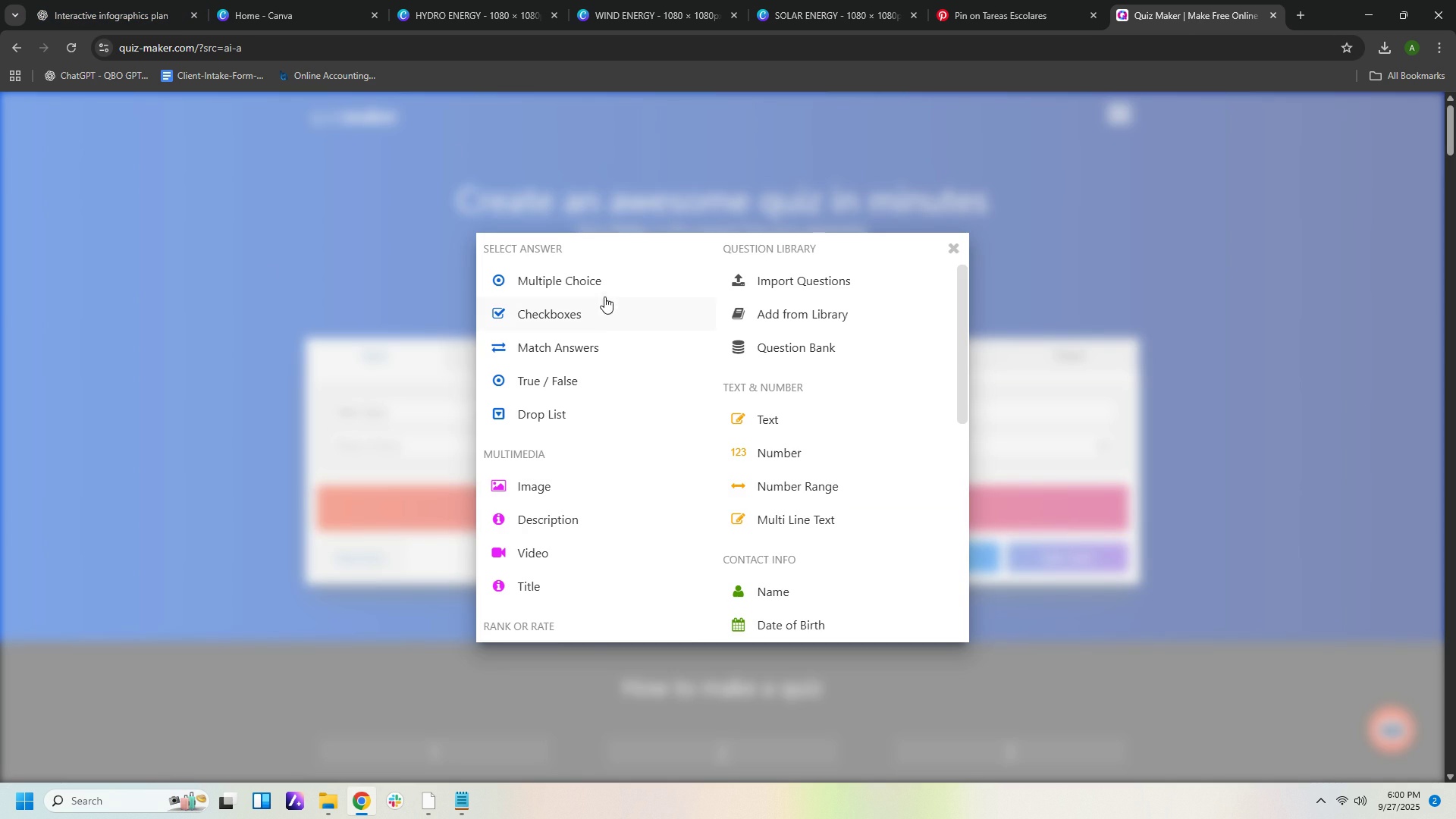 
left_click([590, 287])
 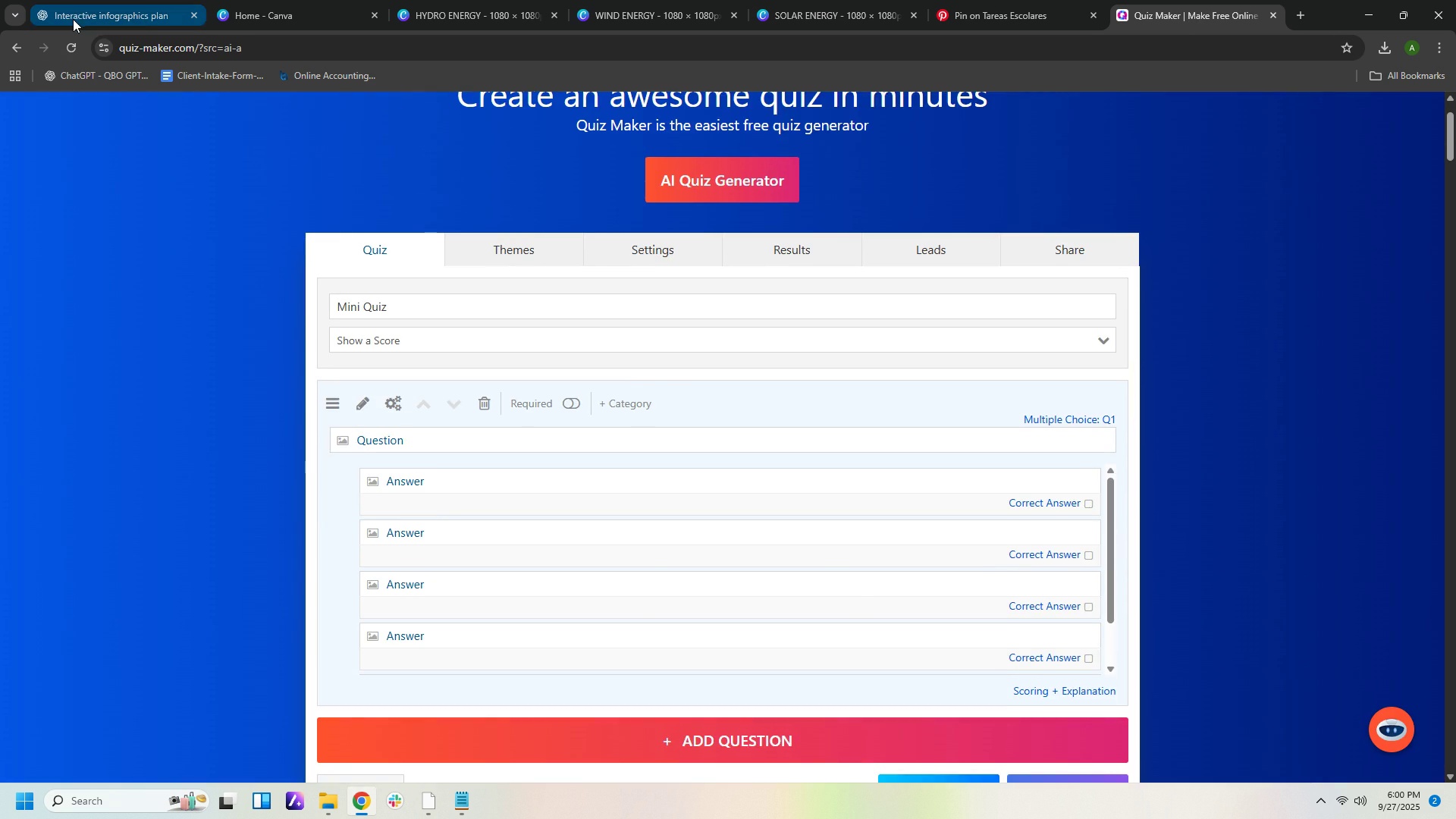 
left_click([74, 18])
 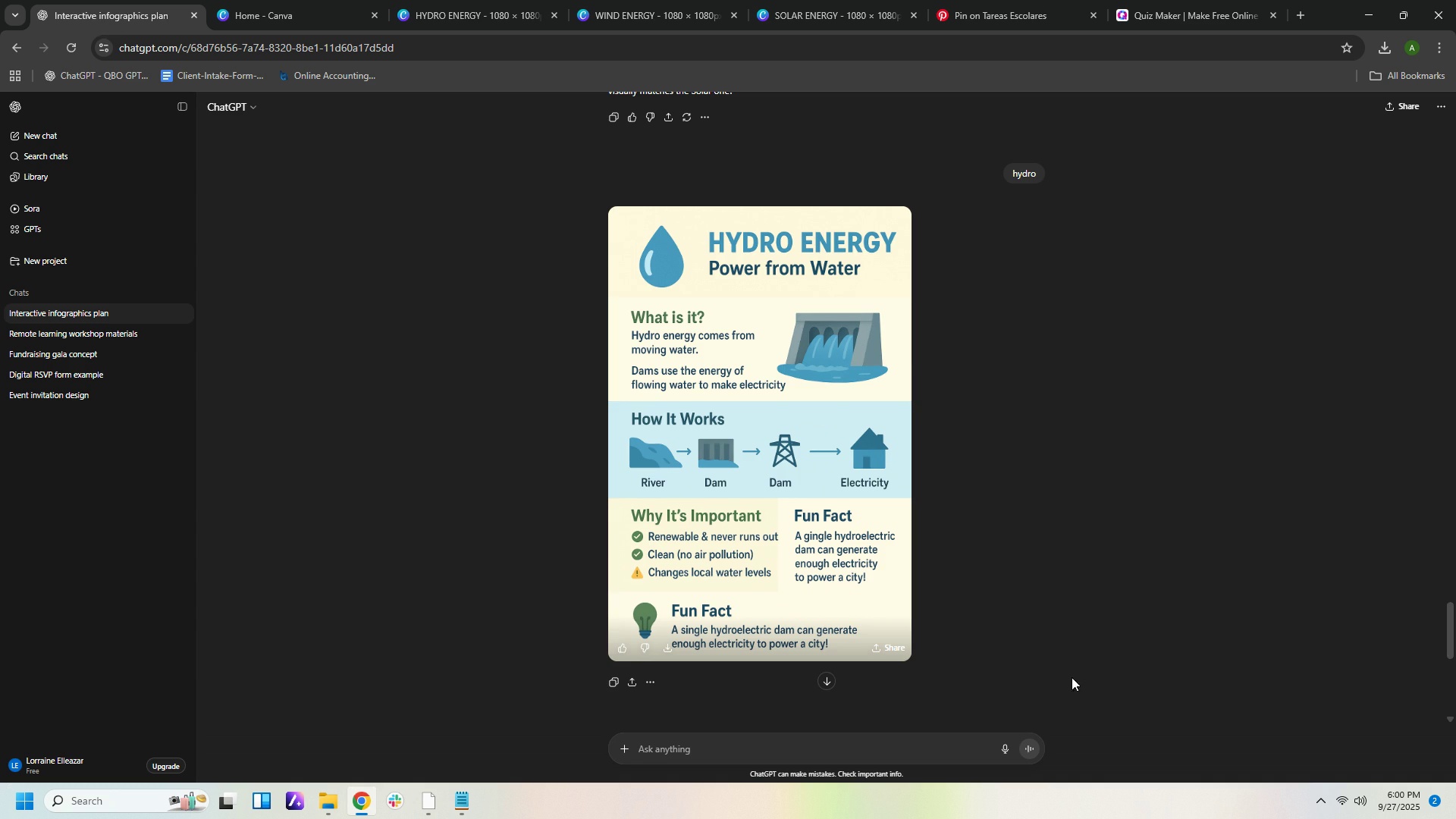 
scroll: coordinate [1081, 648], scroll_direction: down, amount: 7.0